 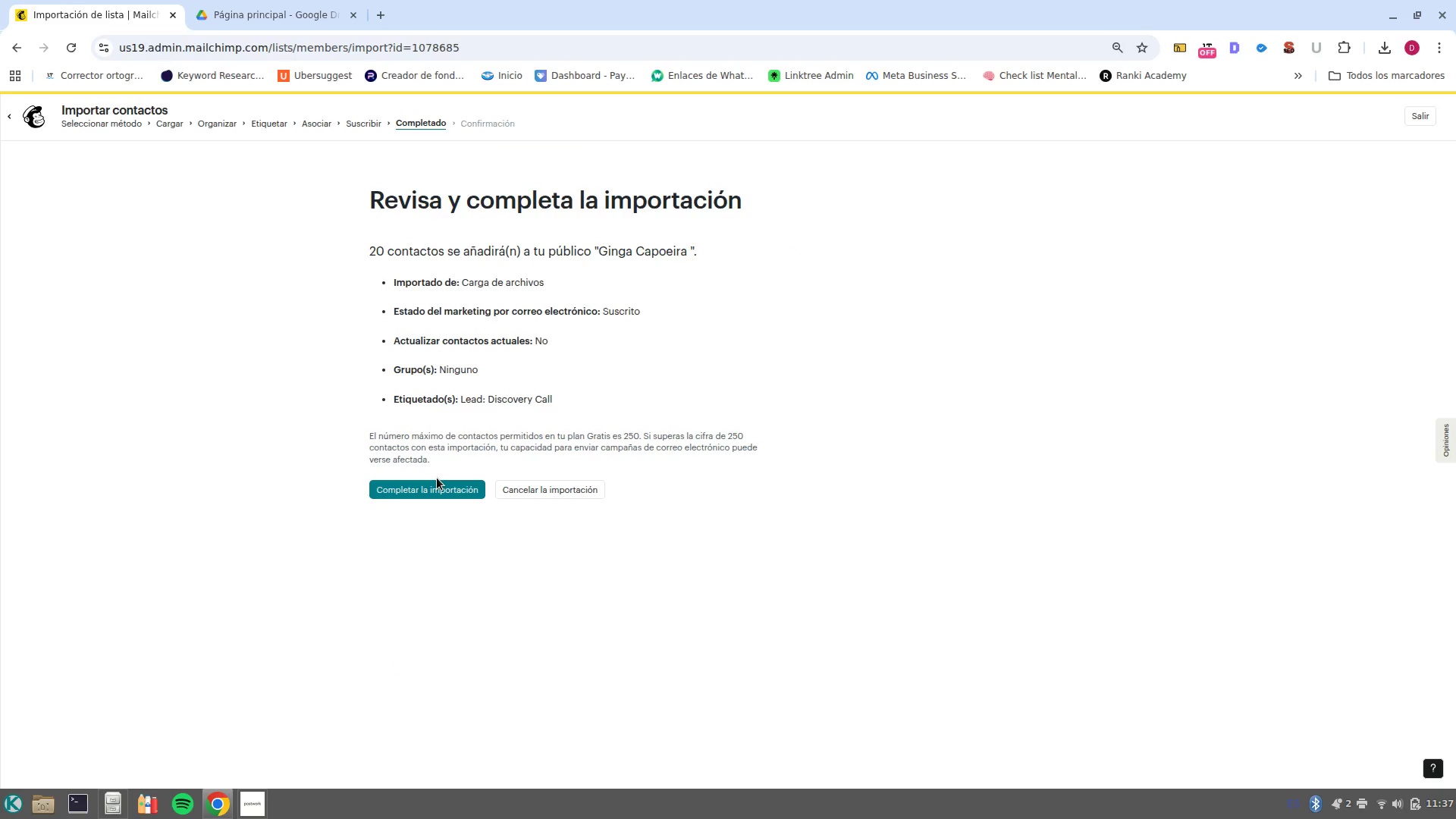 
left_click([410, 493])
 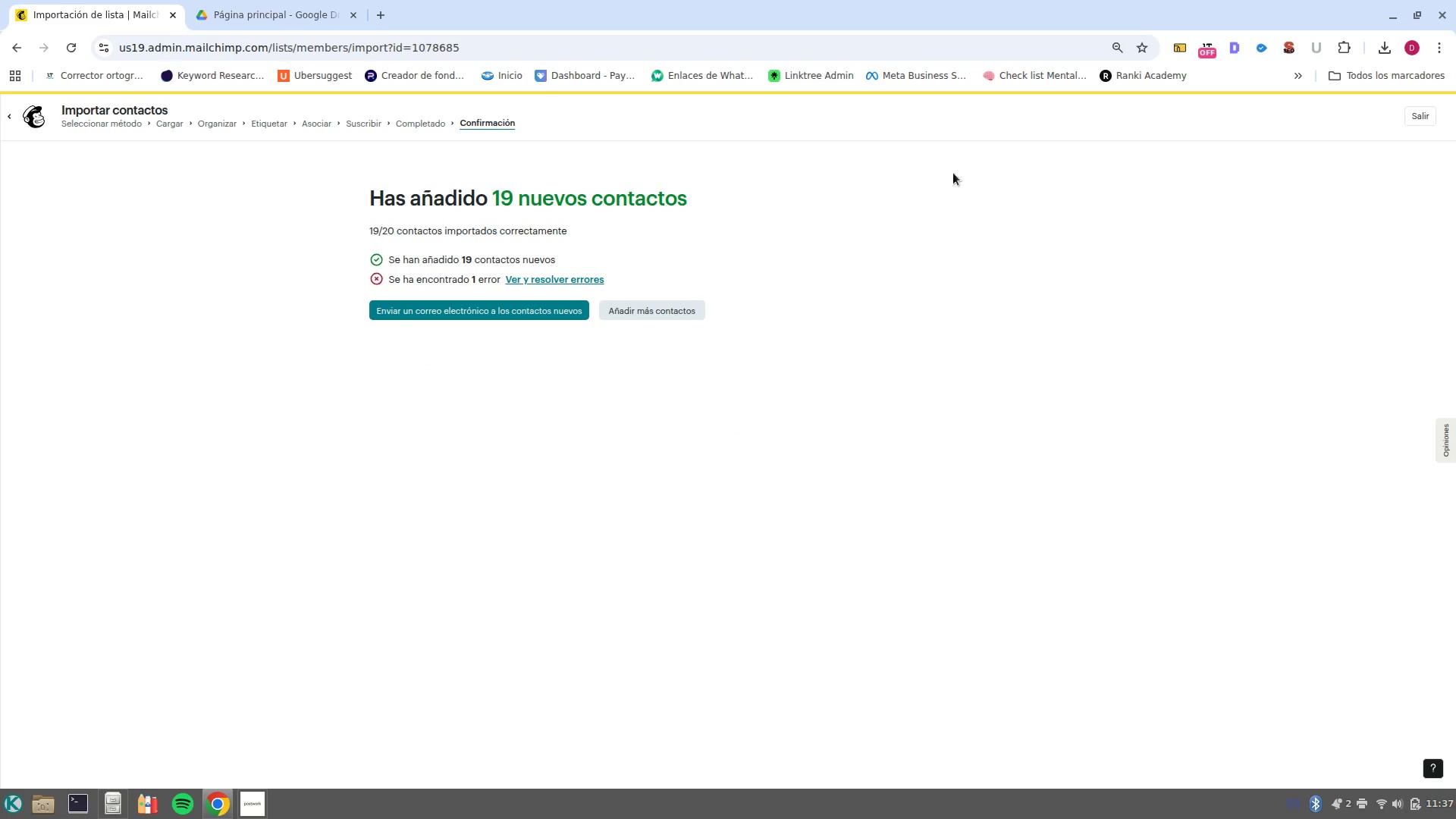 
wait(7.2)
 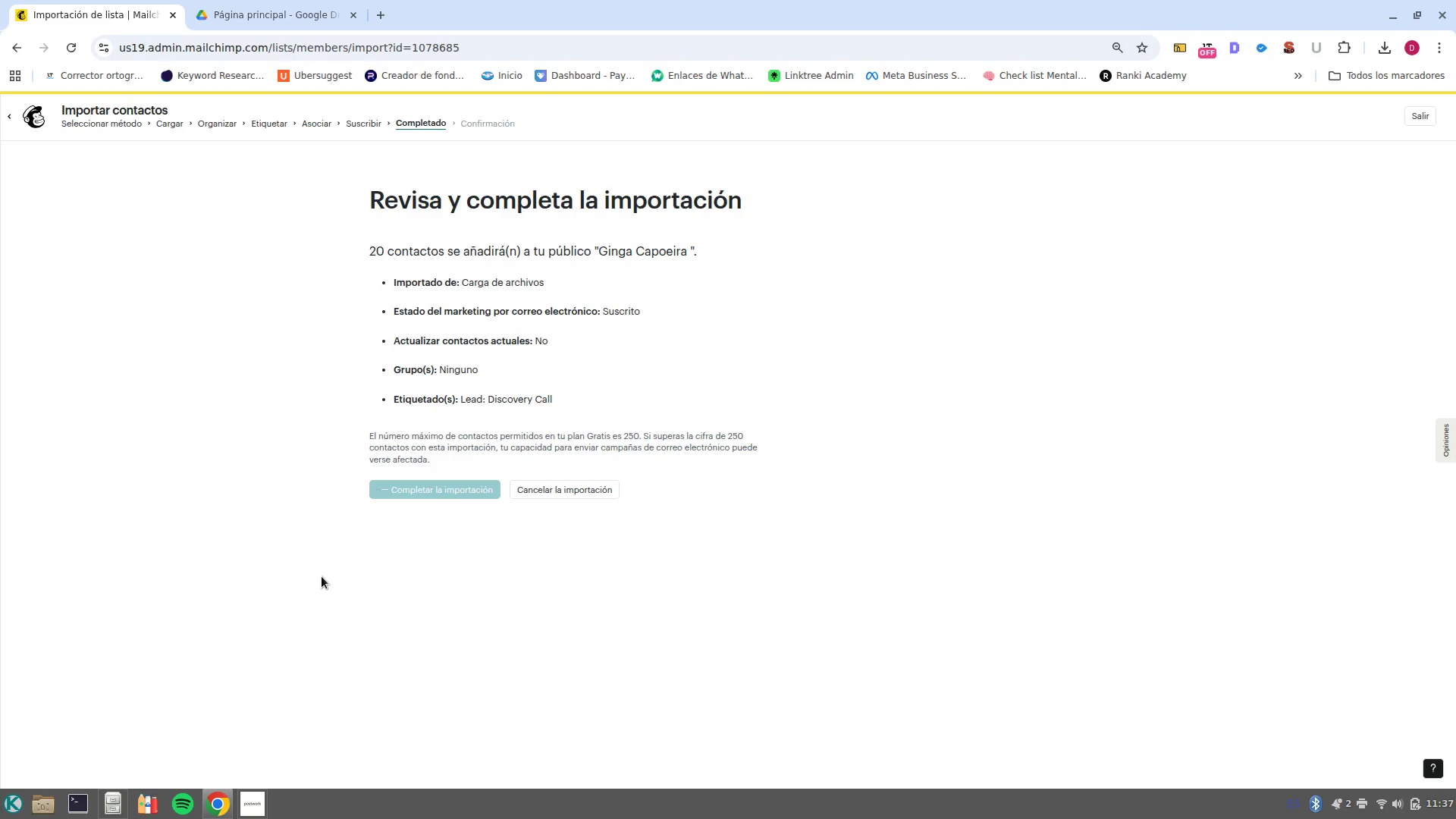 
left_click([1425, 118])
 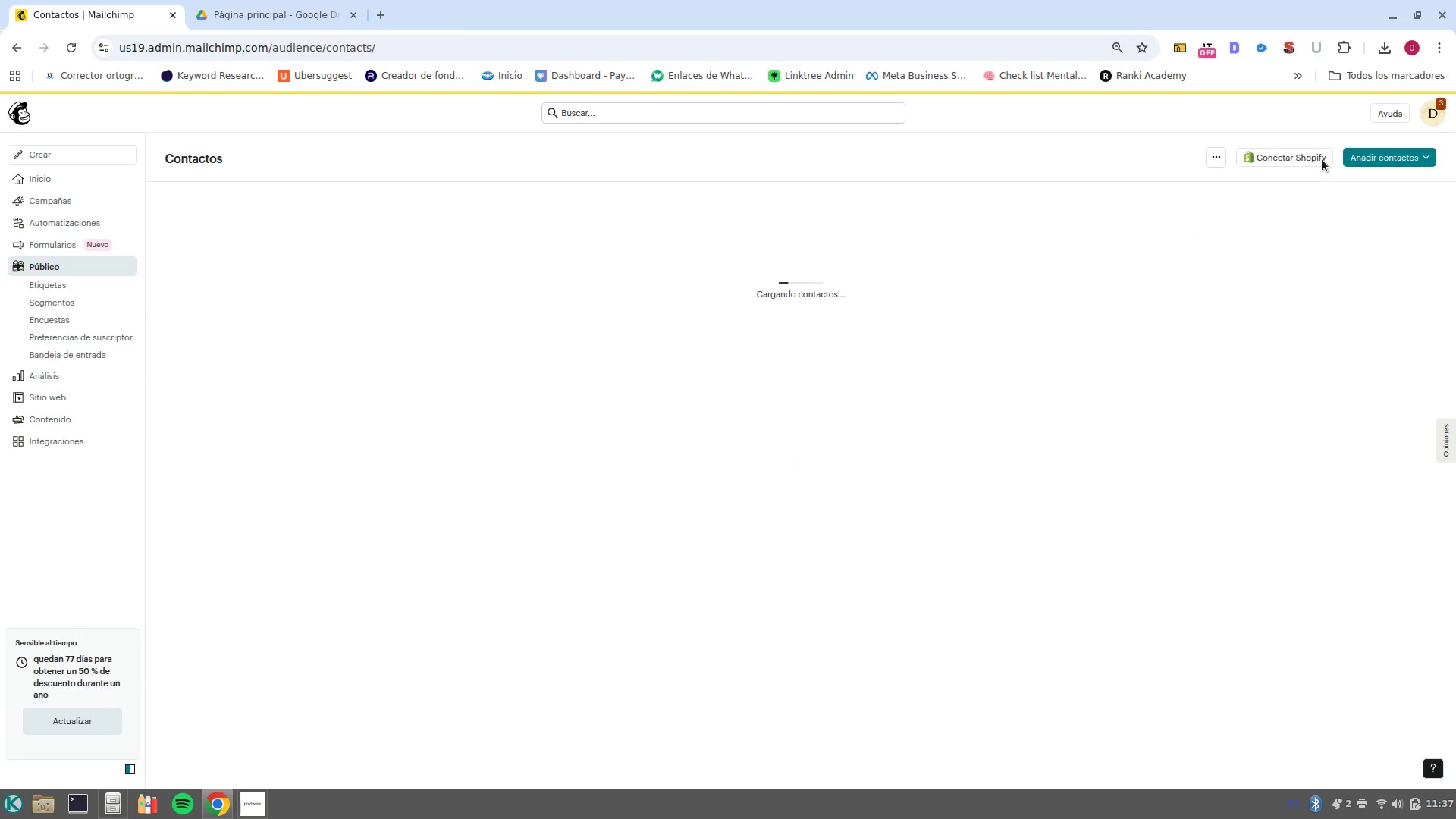 
left_click([1211, 155])
 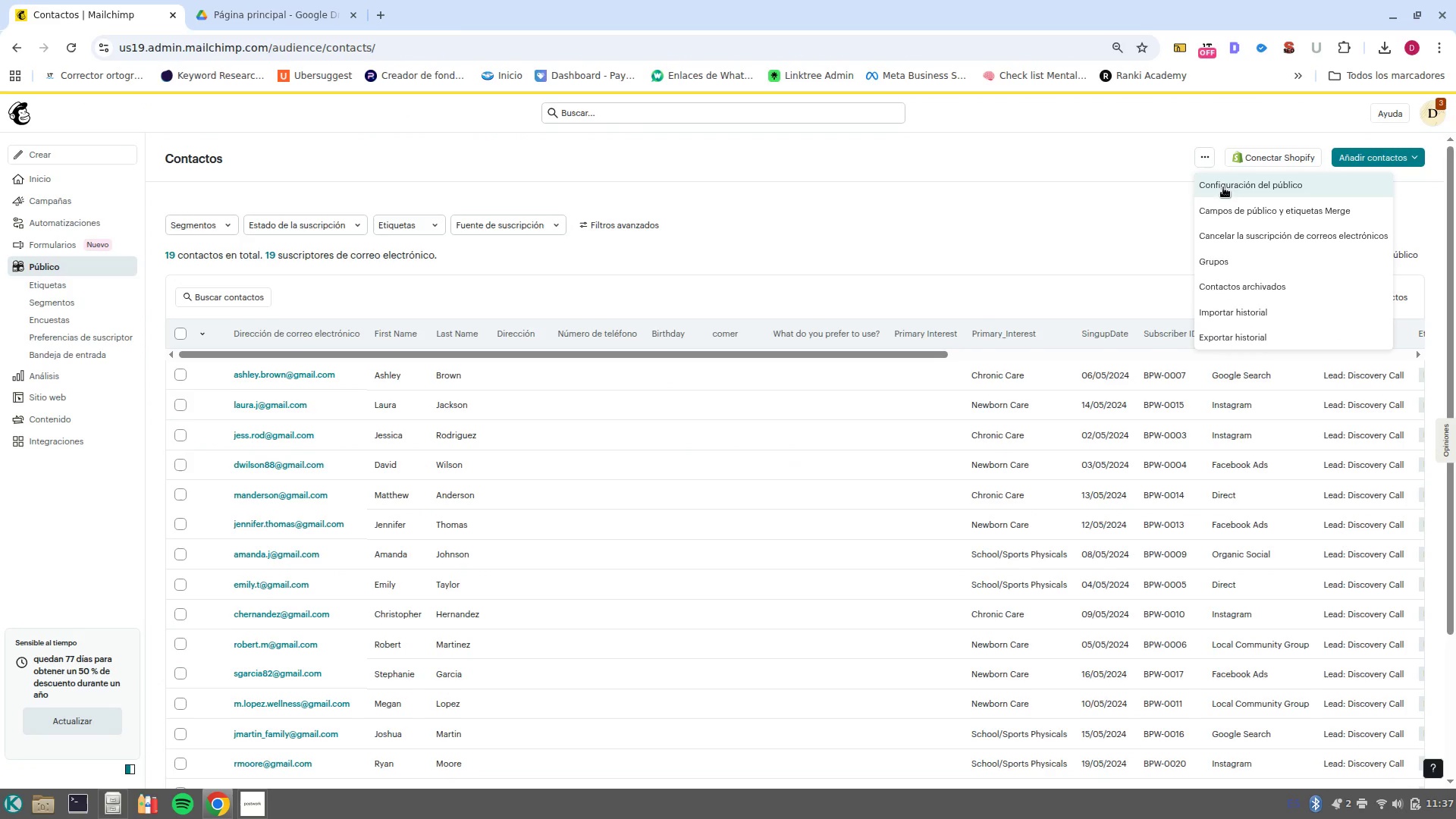 
left_click([1223, 187])
 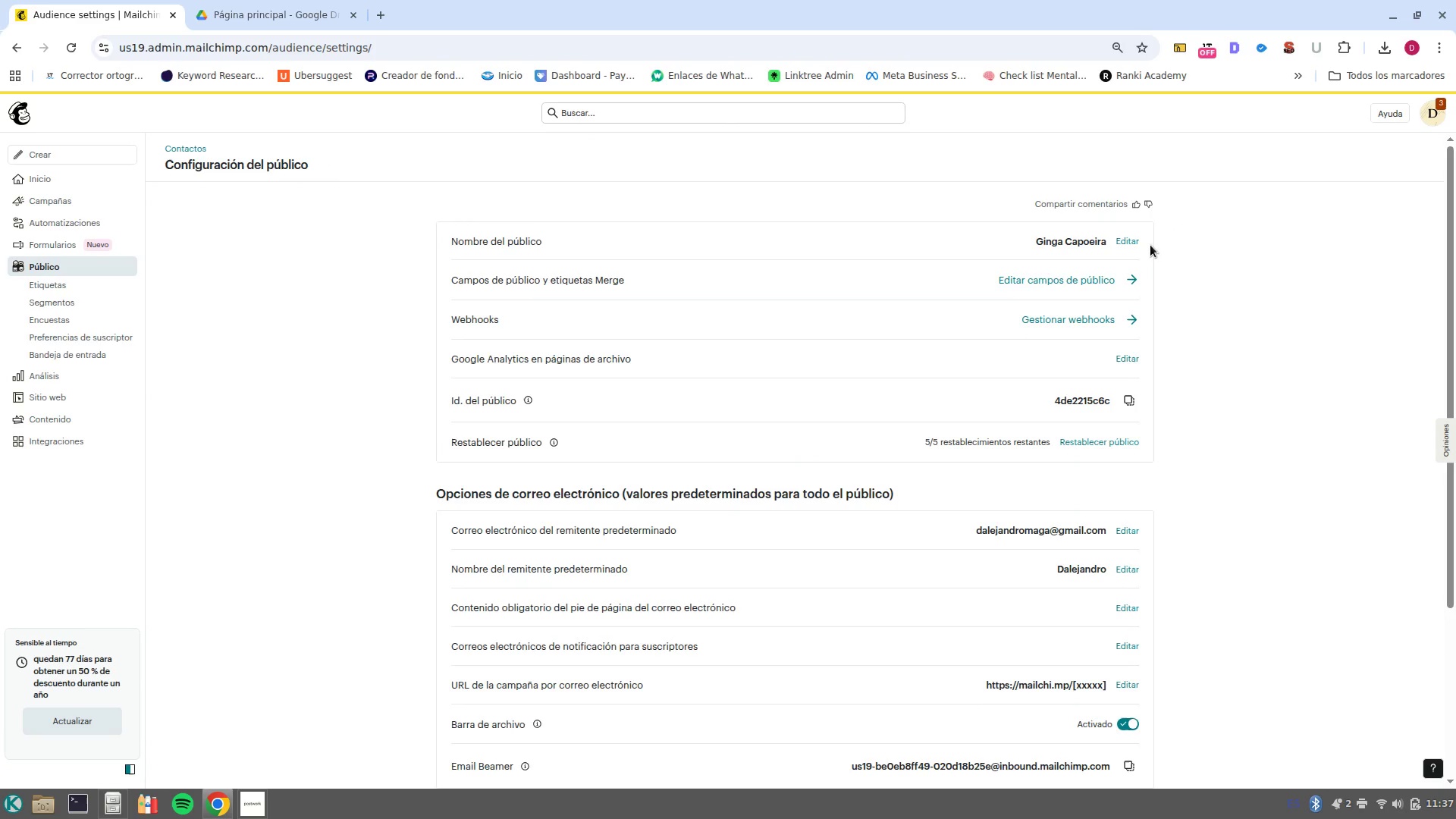 
left_click([1126, 240])
 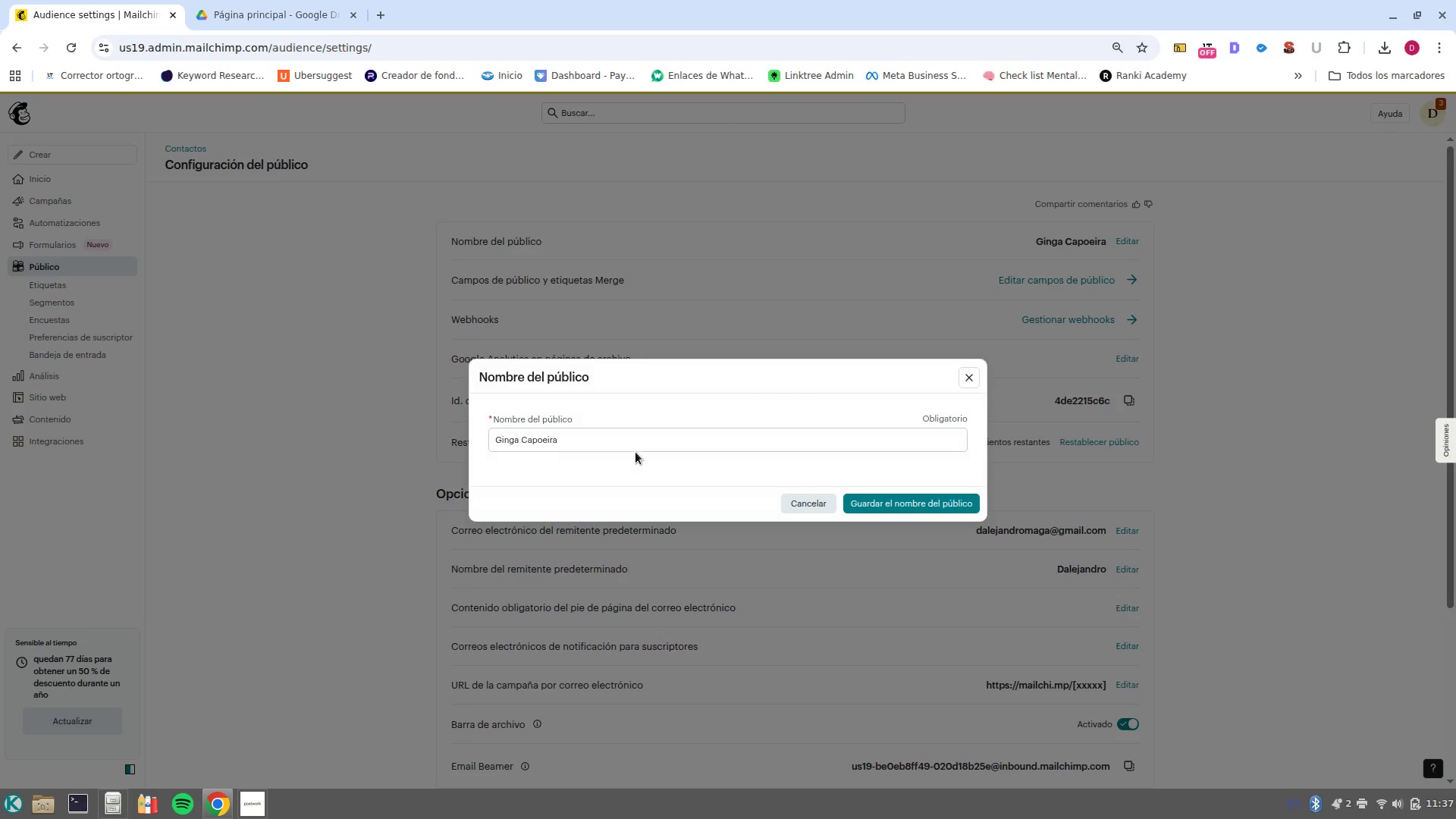 
double_click([637, 446])
 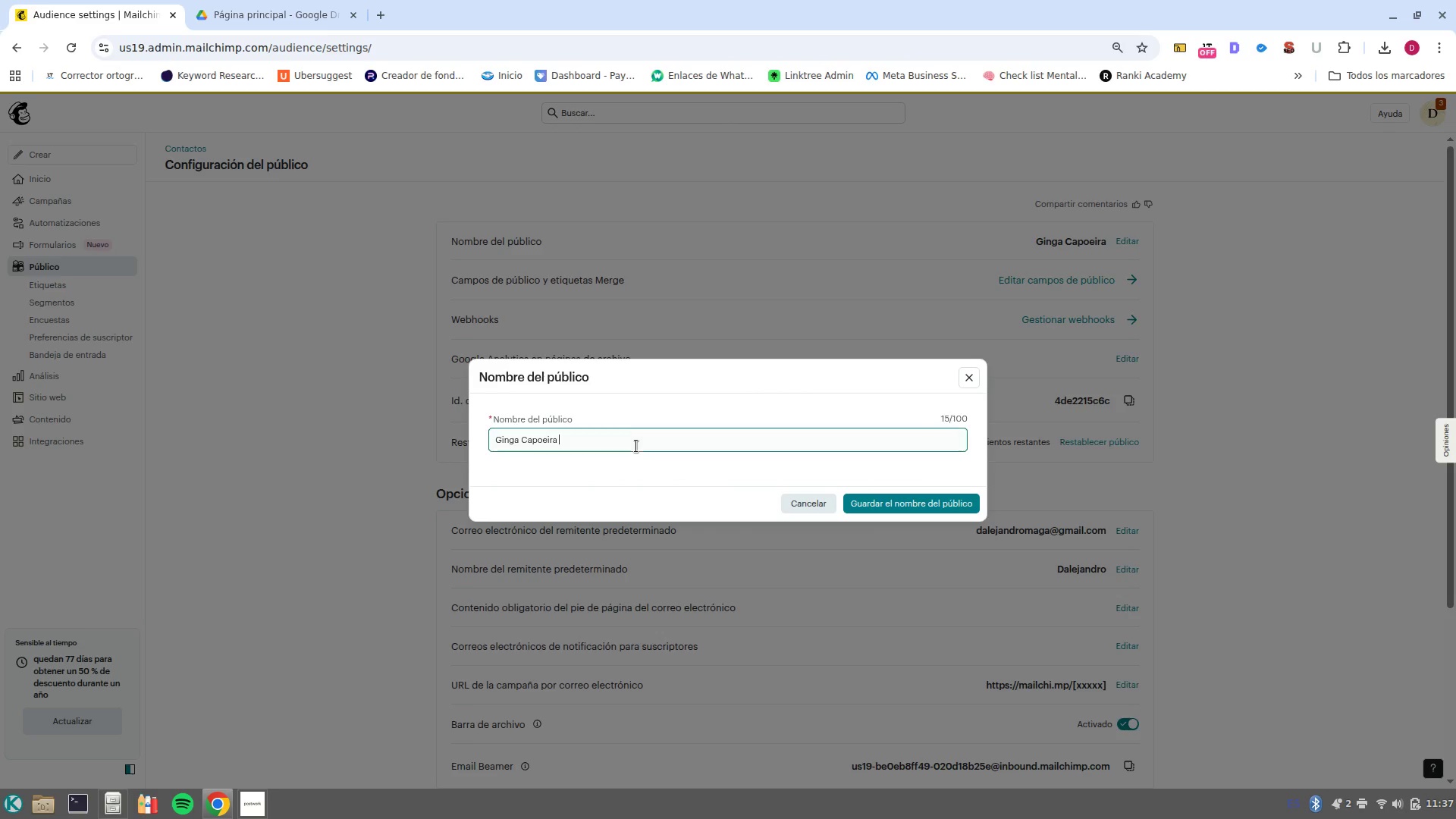 
triple_click([635, 444])
 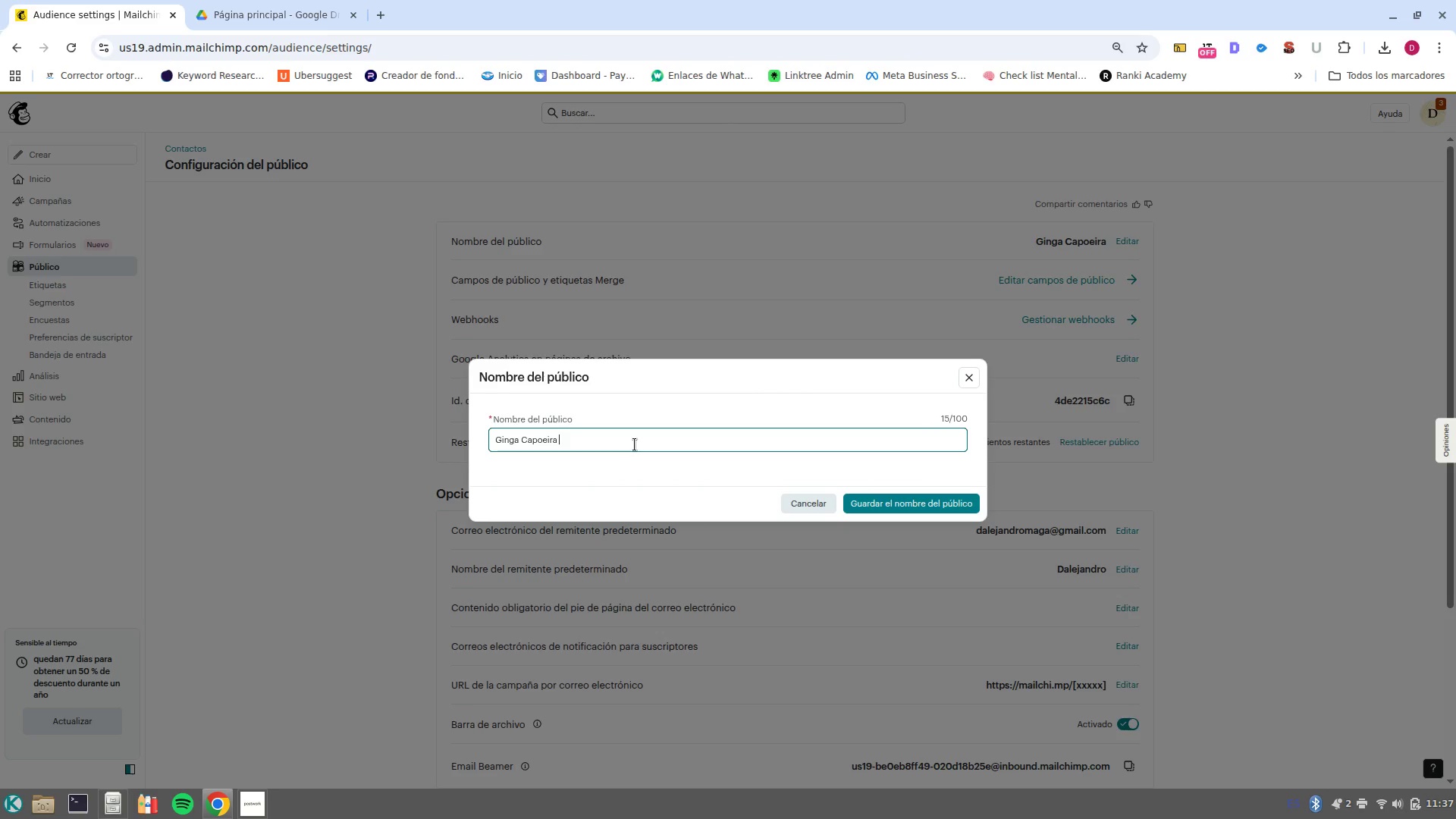 
triple_click([635, 444])
 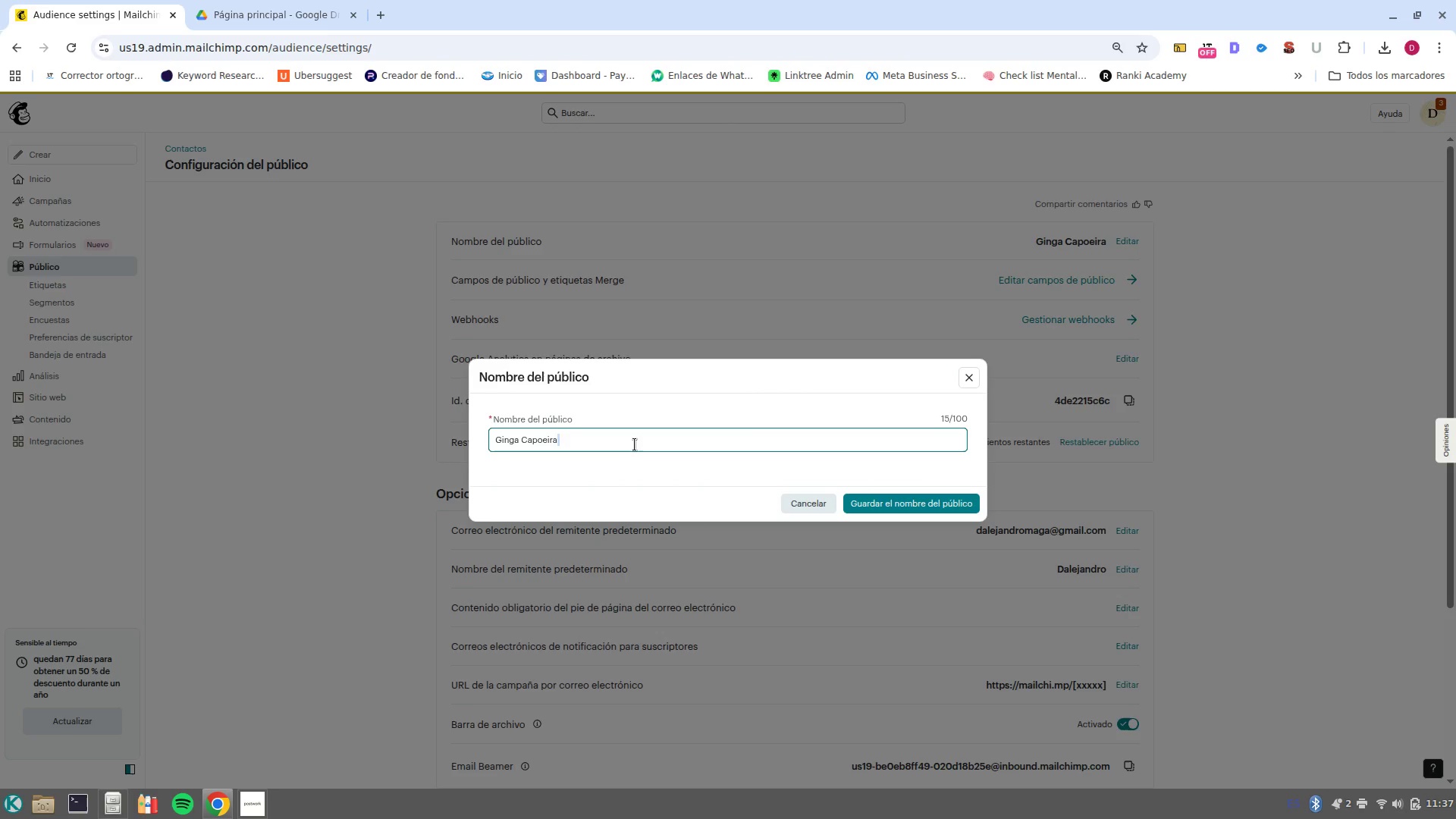 
key(Control+Backspace)
 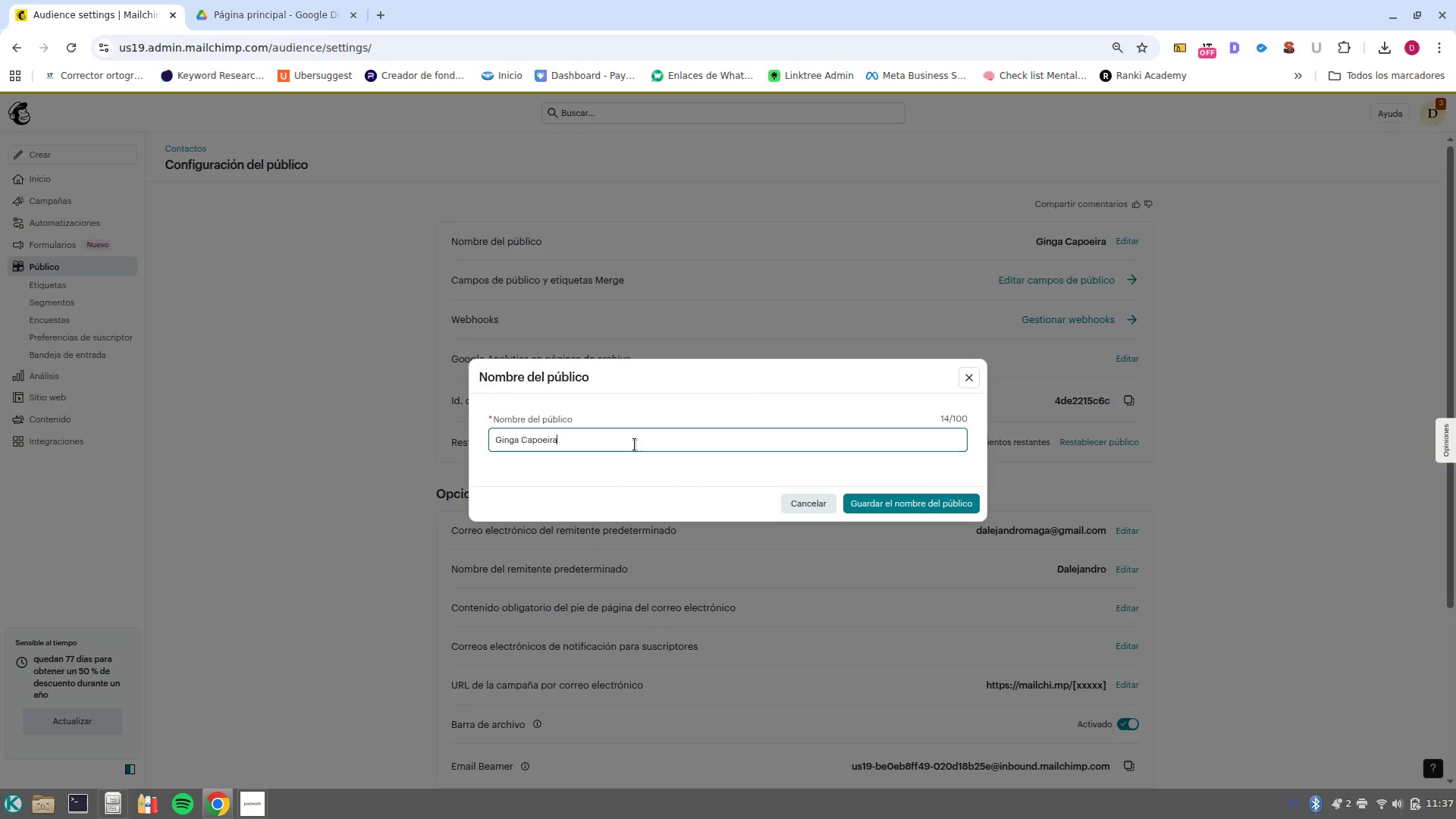 
key(Control+Backspace)
 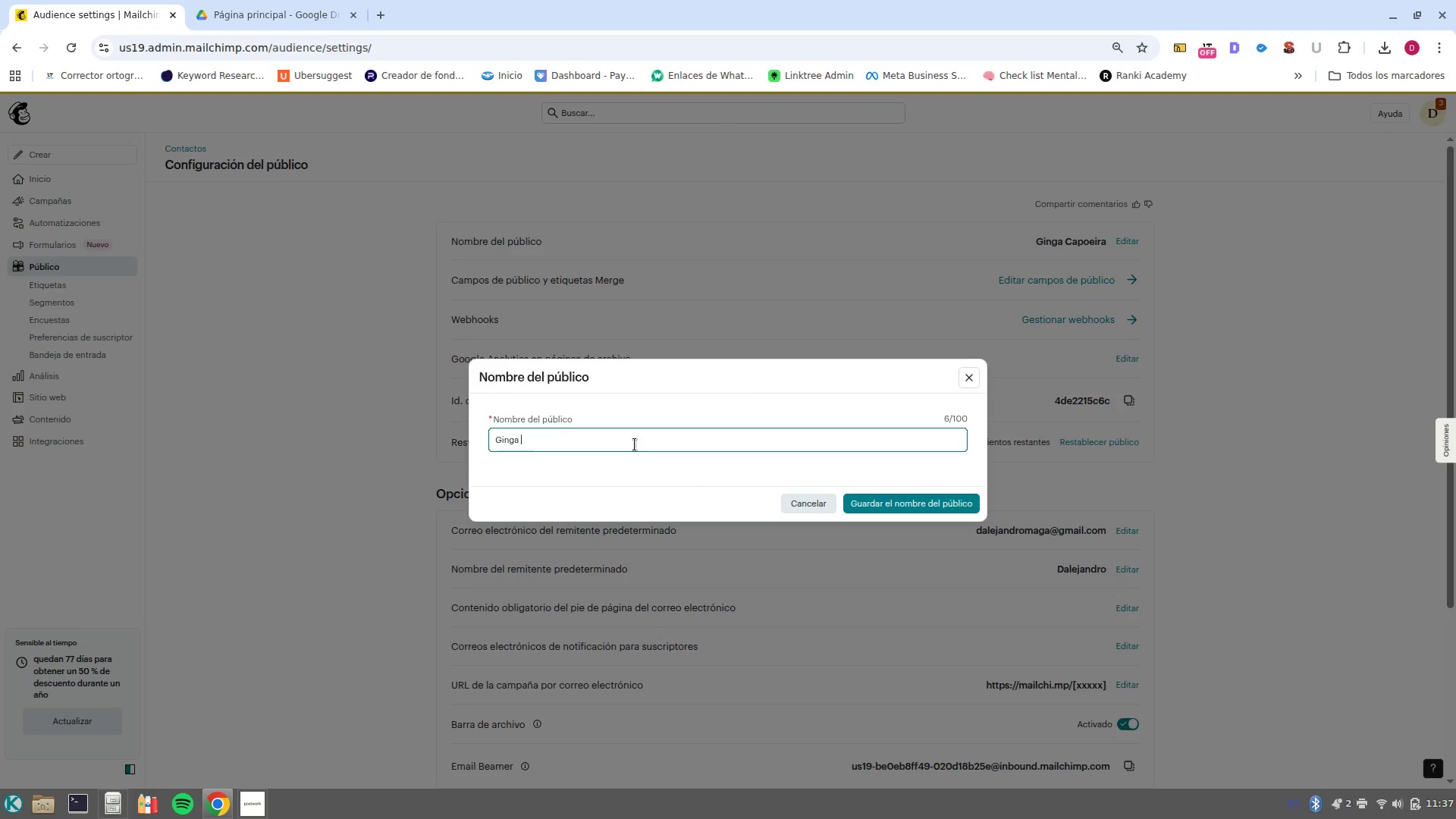 
key(Control+Backspace)
 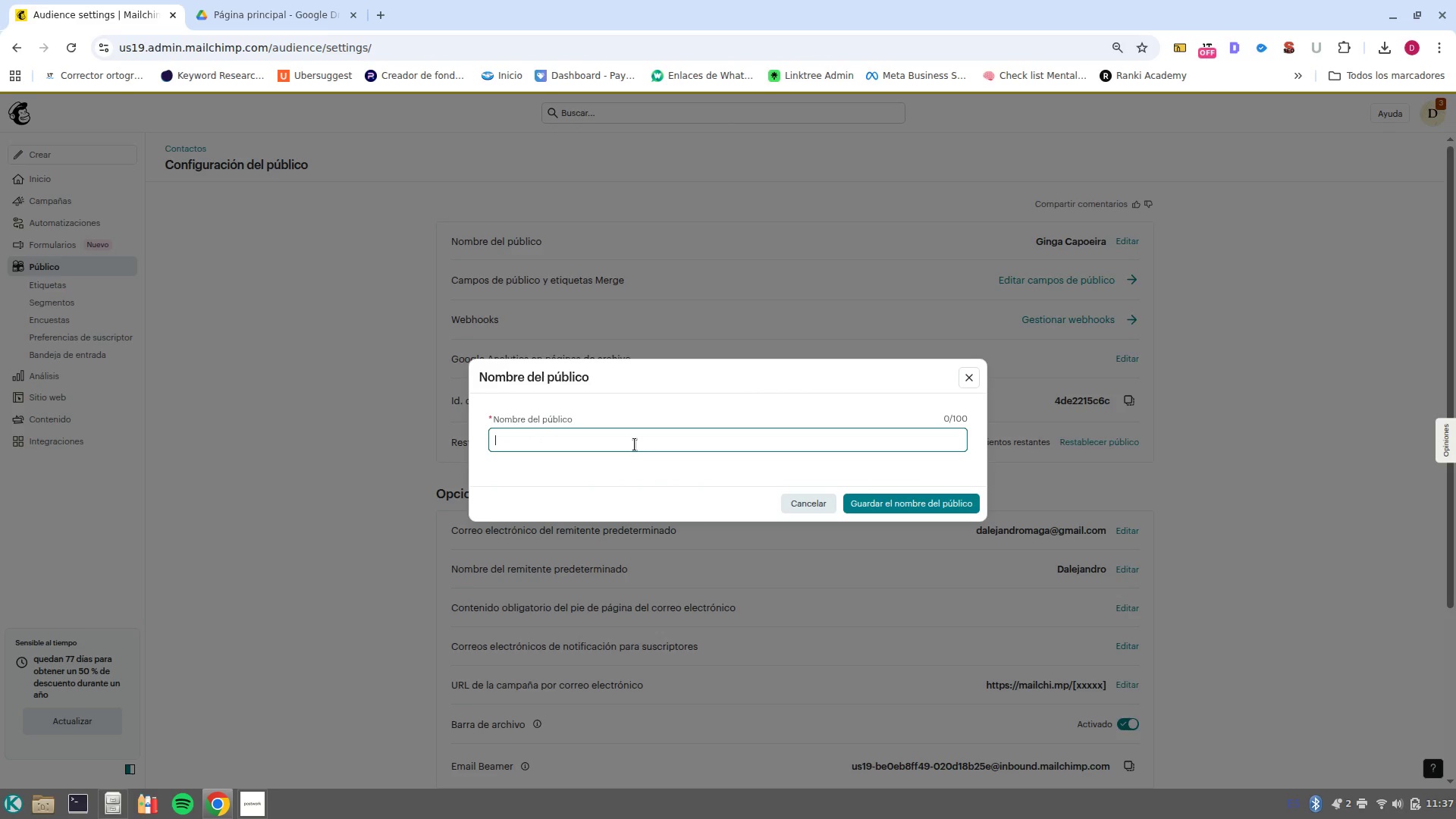 
key(Control+Backspace)
 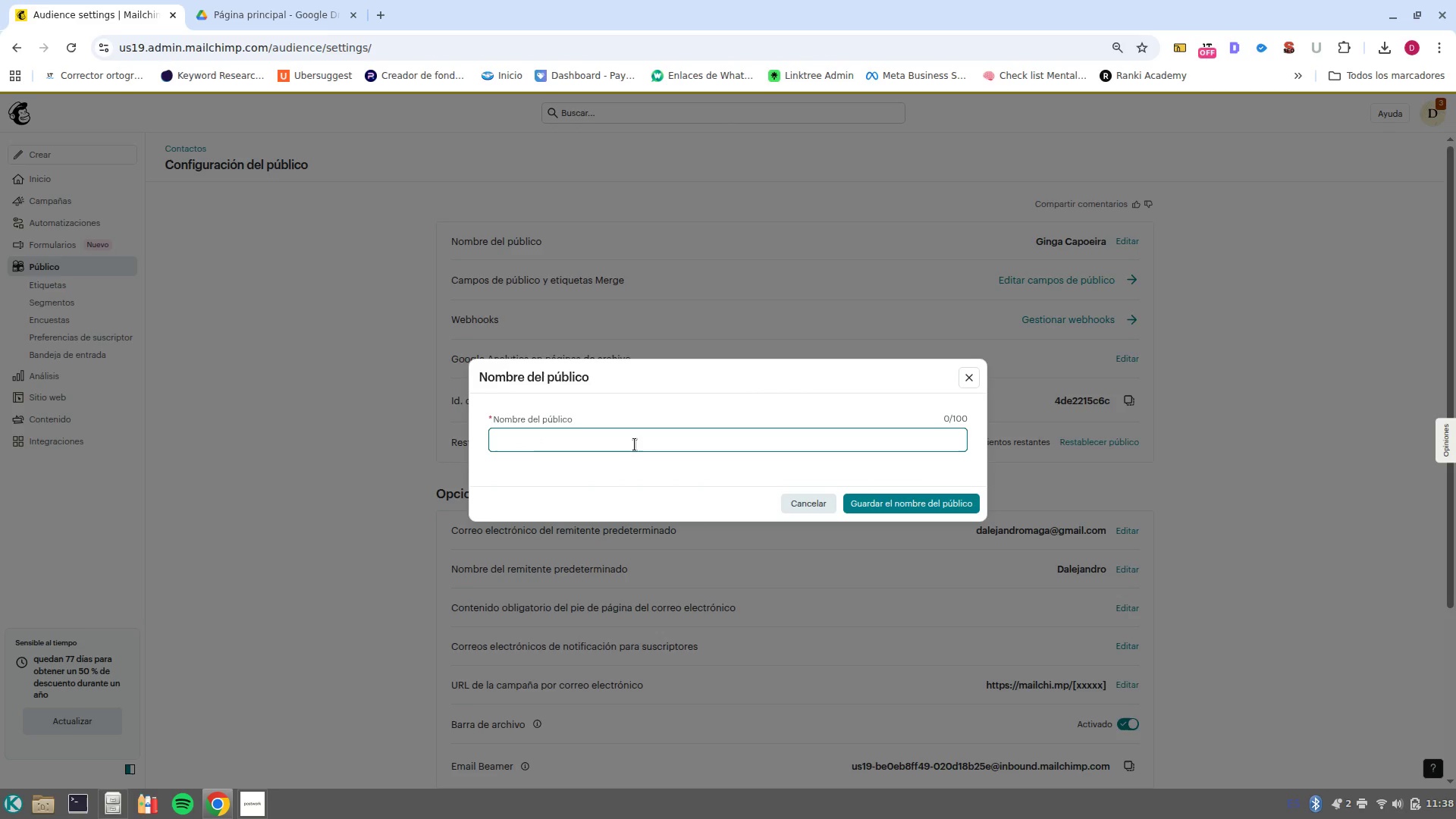 
key(Control+V)
 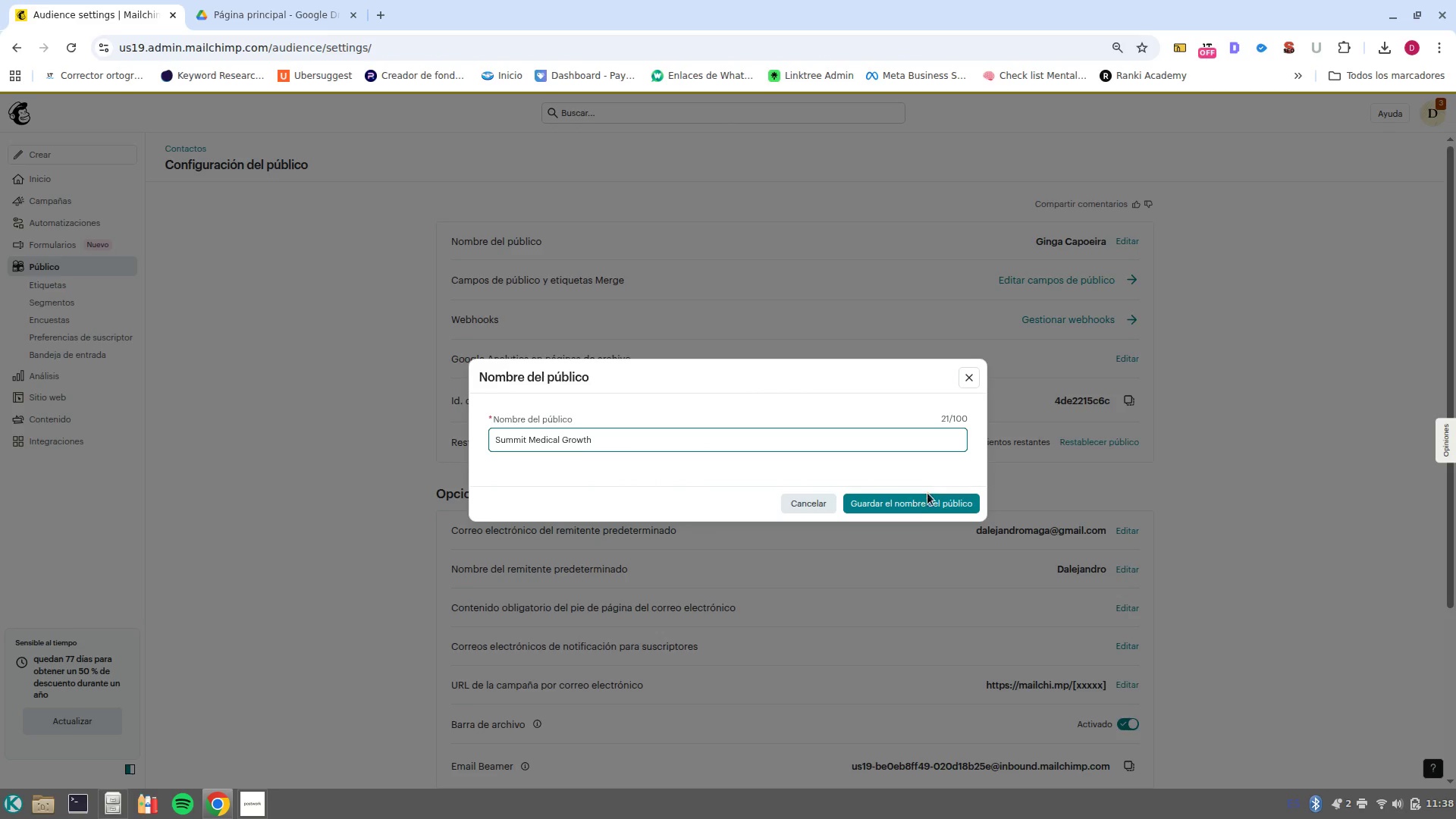 
left_click([892, 513])
 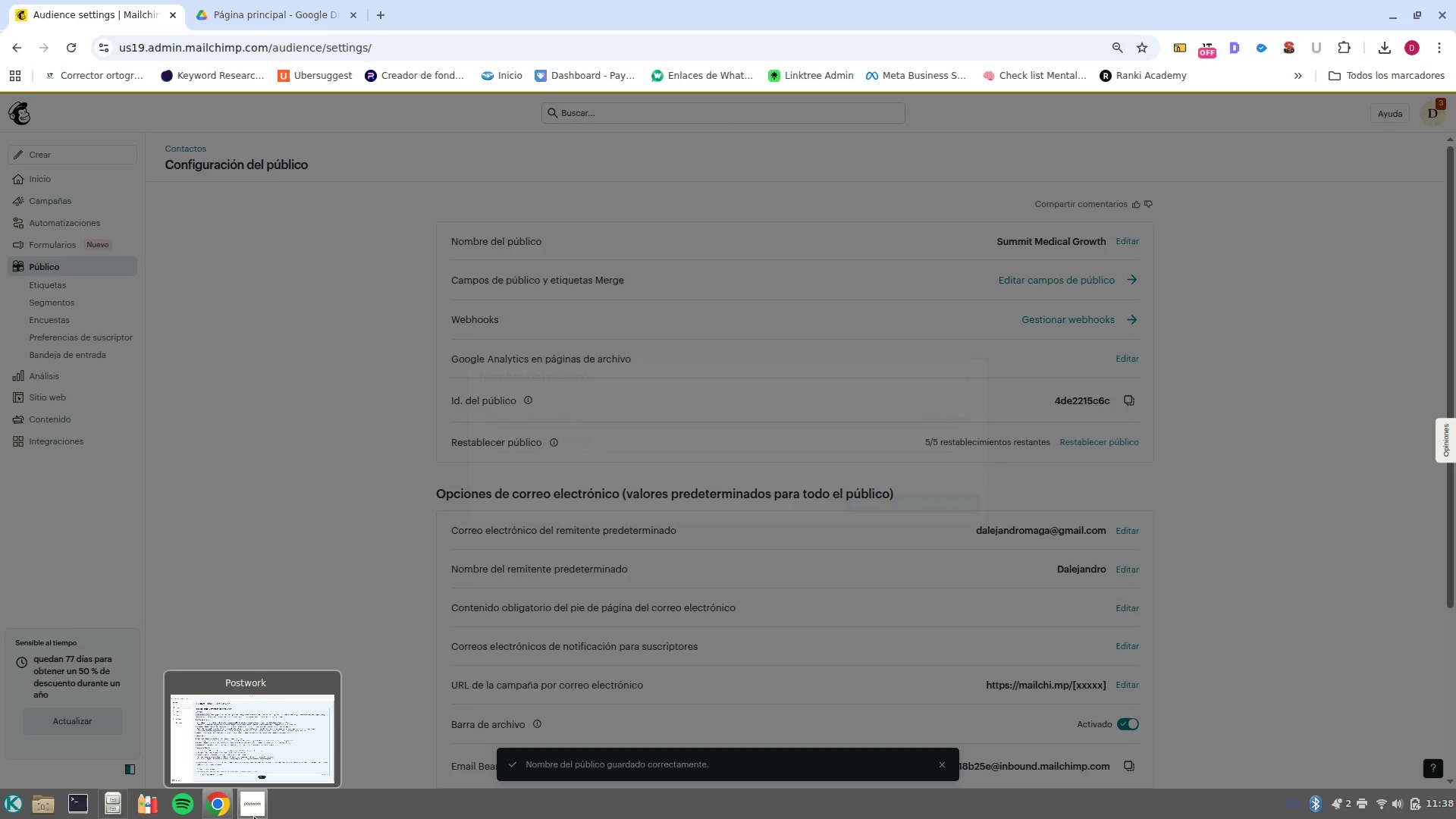 
mouse_move([291, 734])
 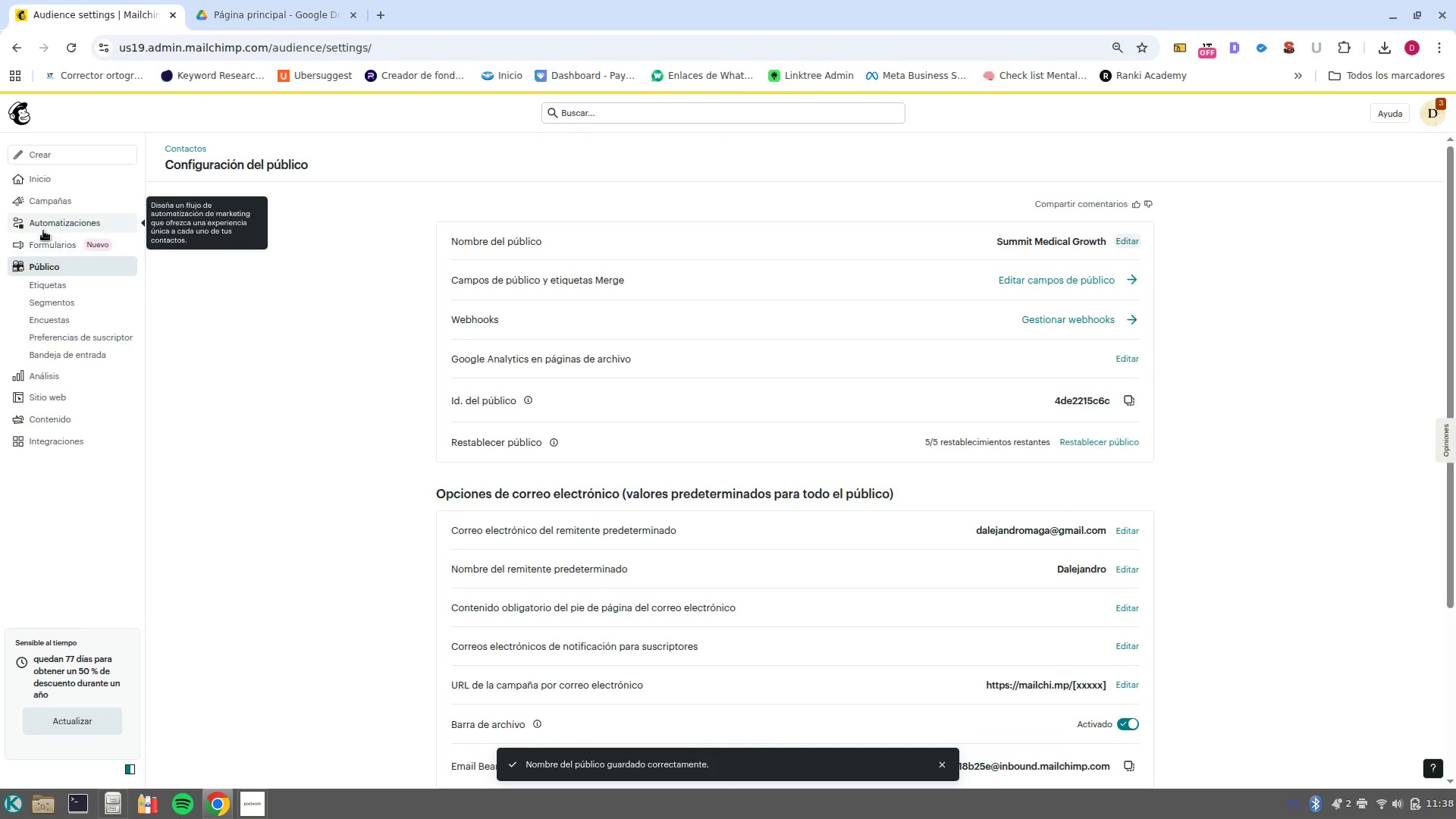 
left_click([52, 269])
 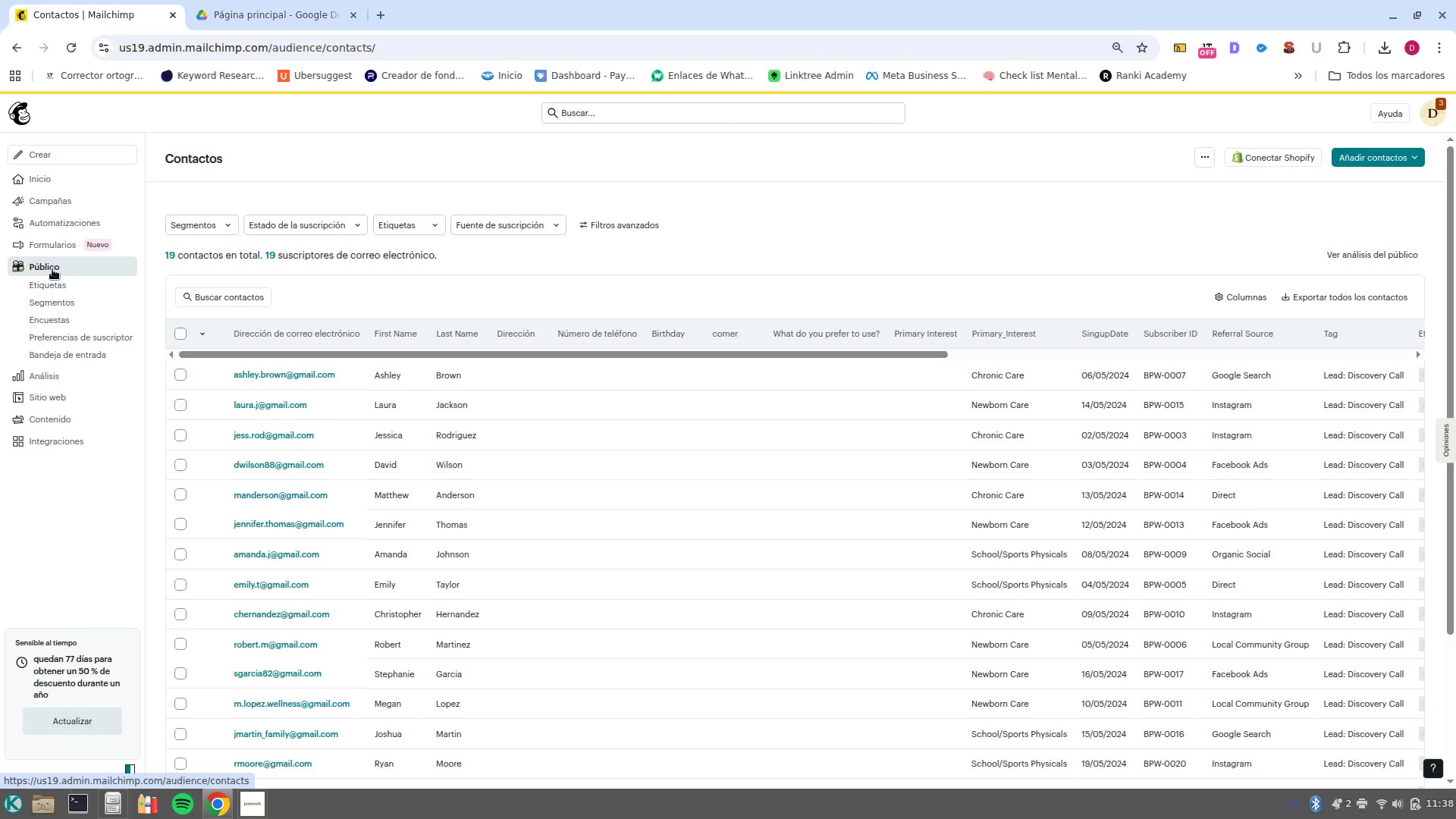 
wait(23.03)
 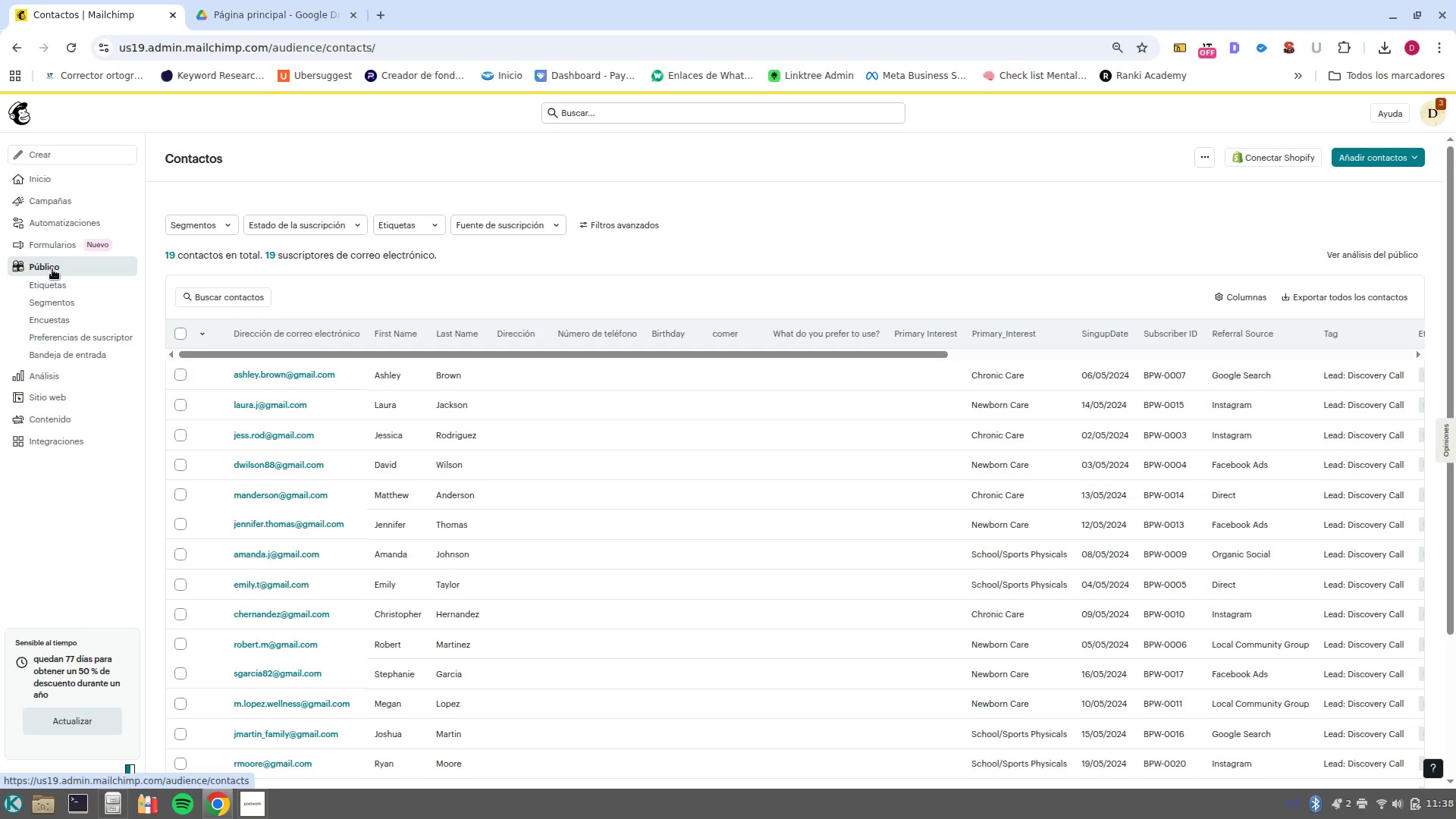 
left_click([80, 162])
 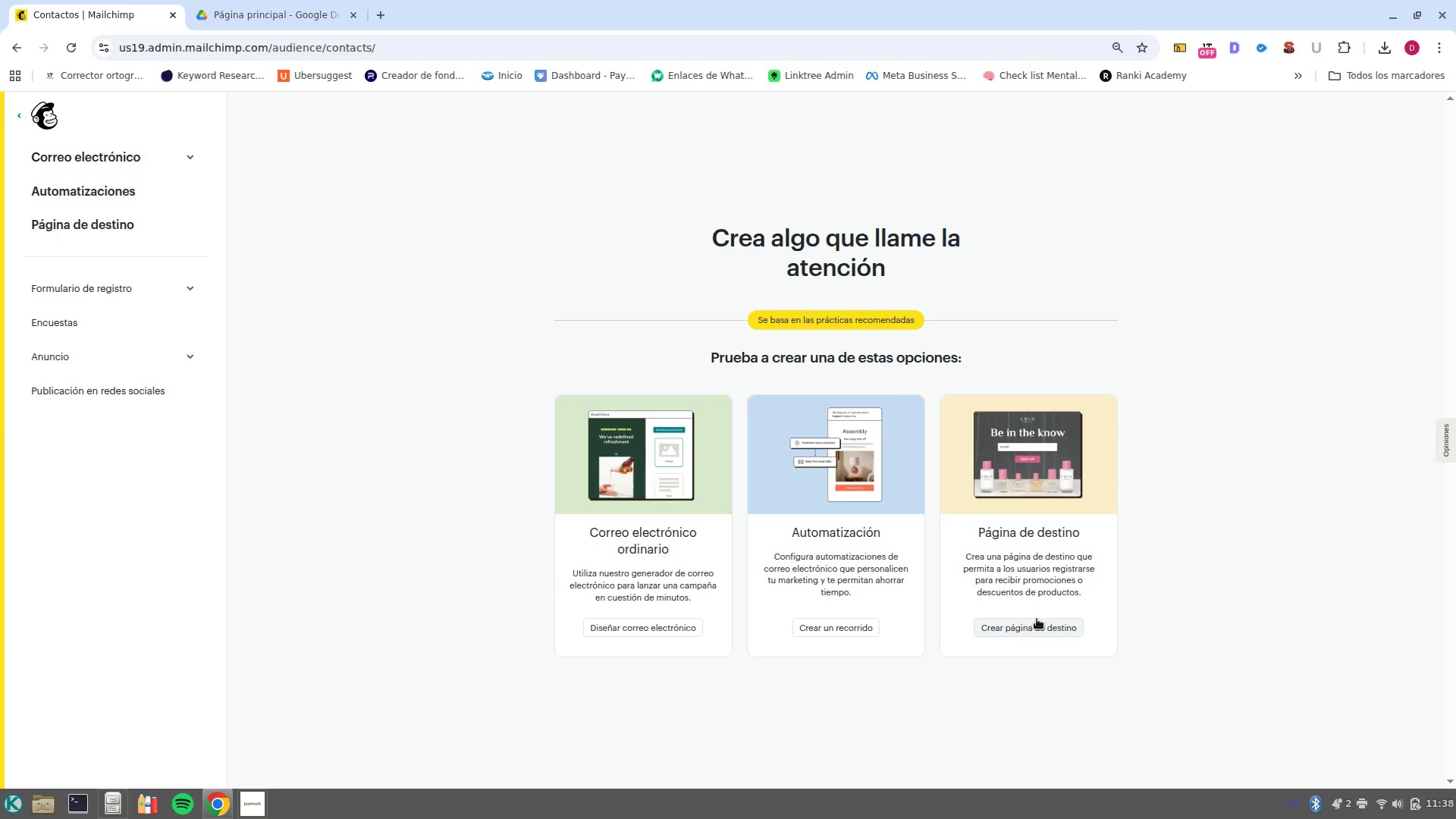 
wait(5.55)
 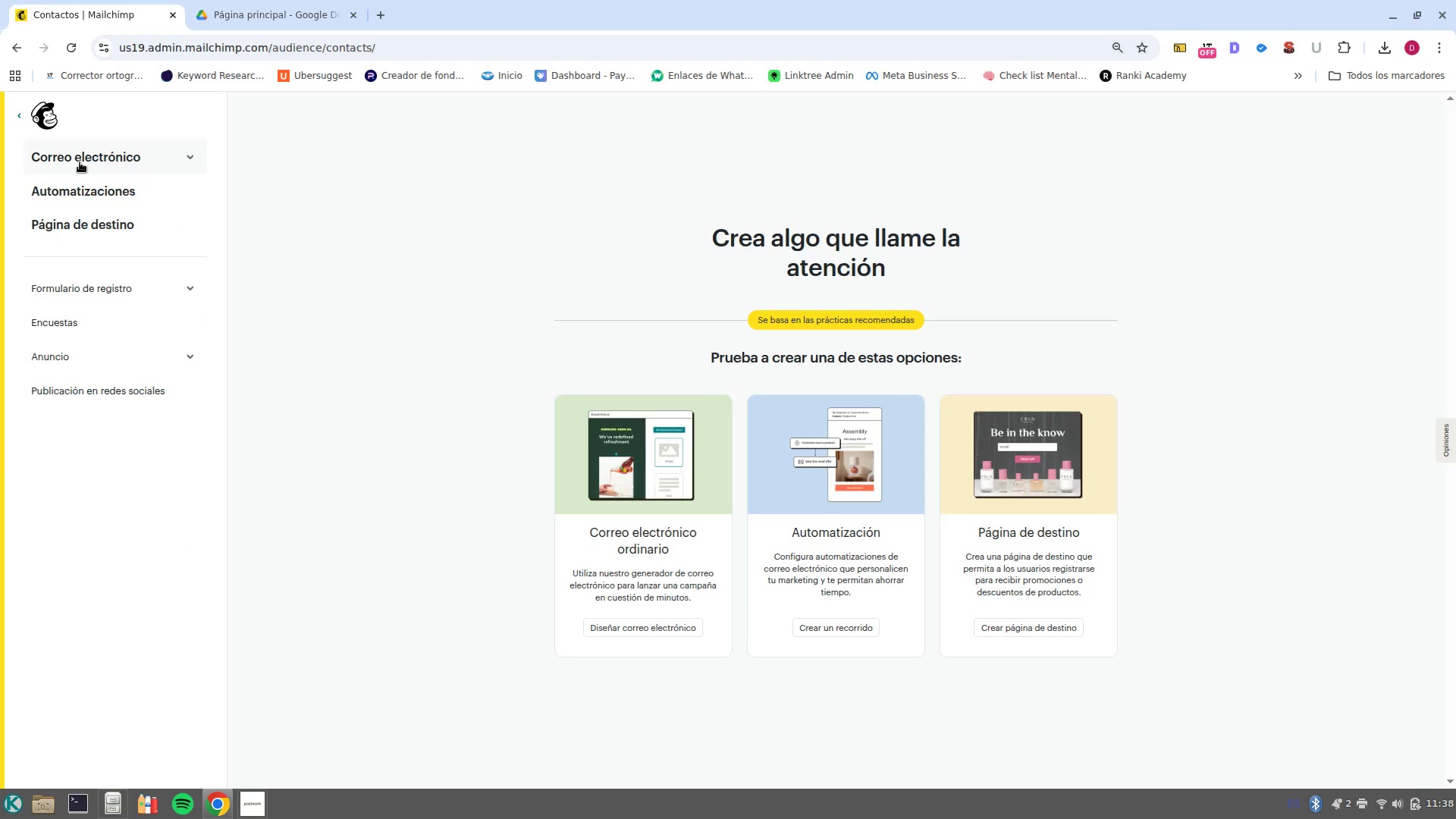 
left_click([1031, 629])
 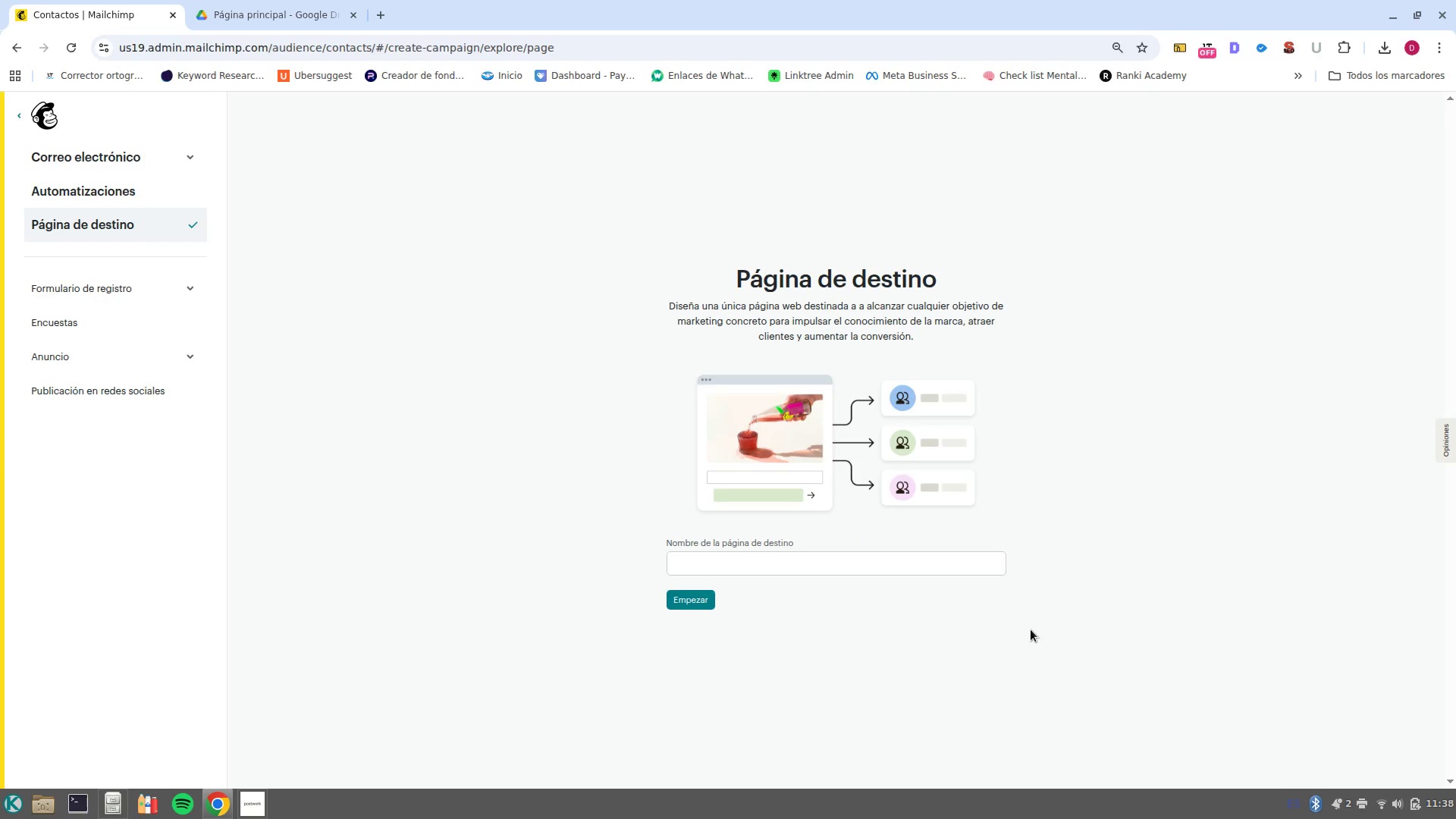 
wait(6.03)
 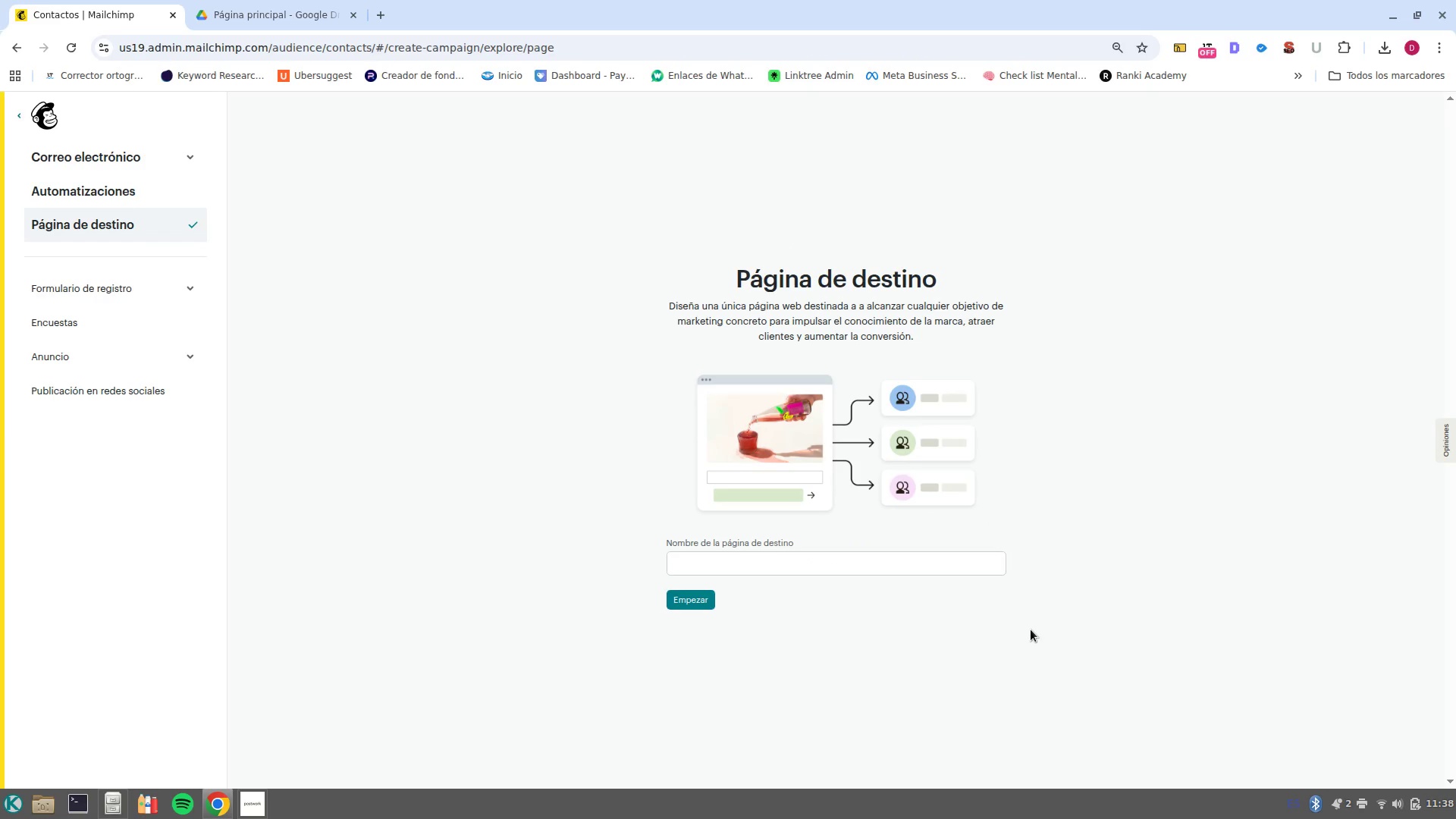 
left_click([770, 566])
 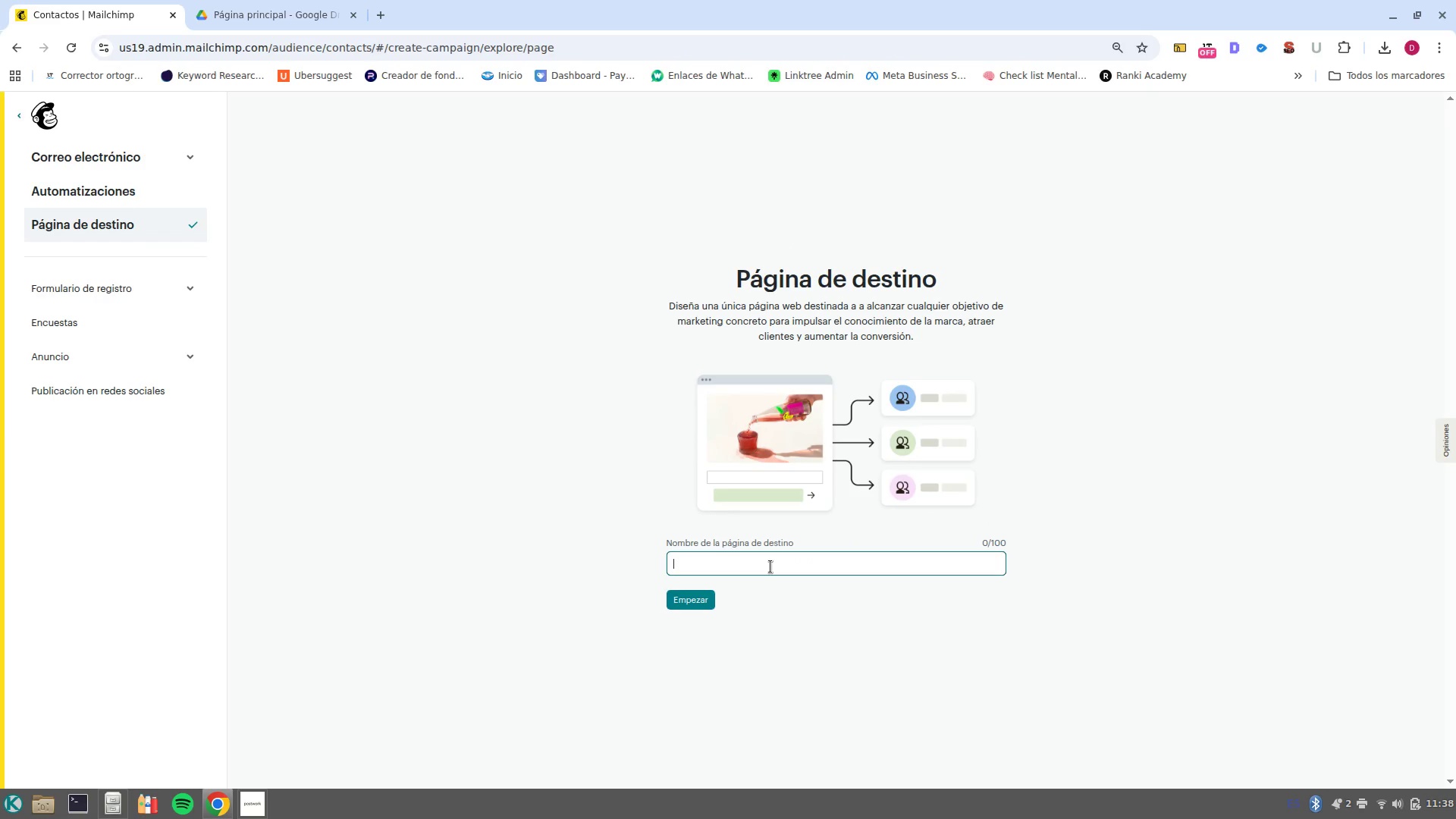 
key(Control+V)
 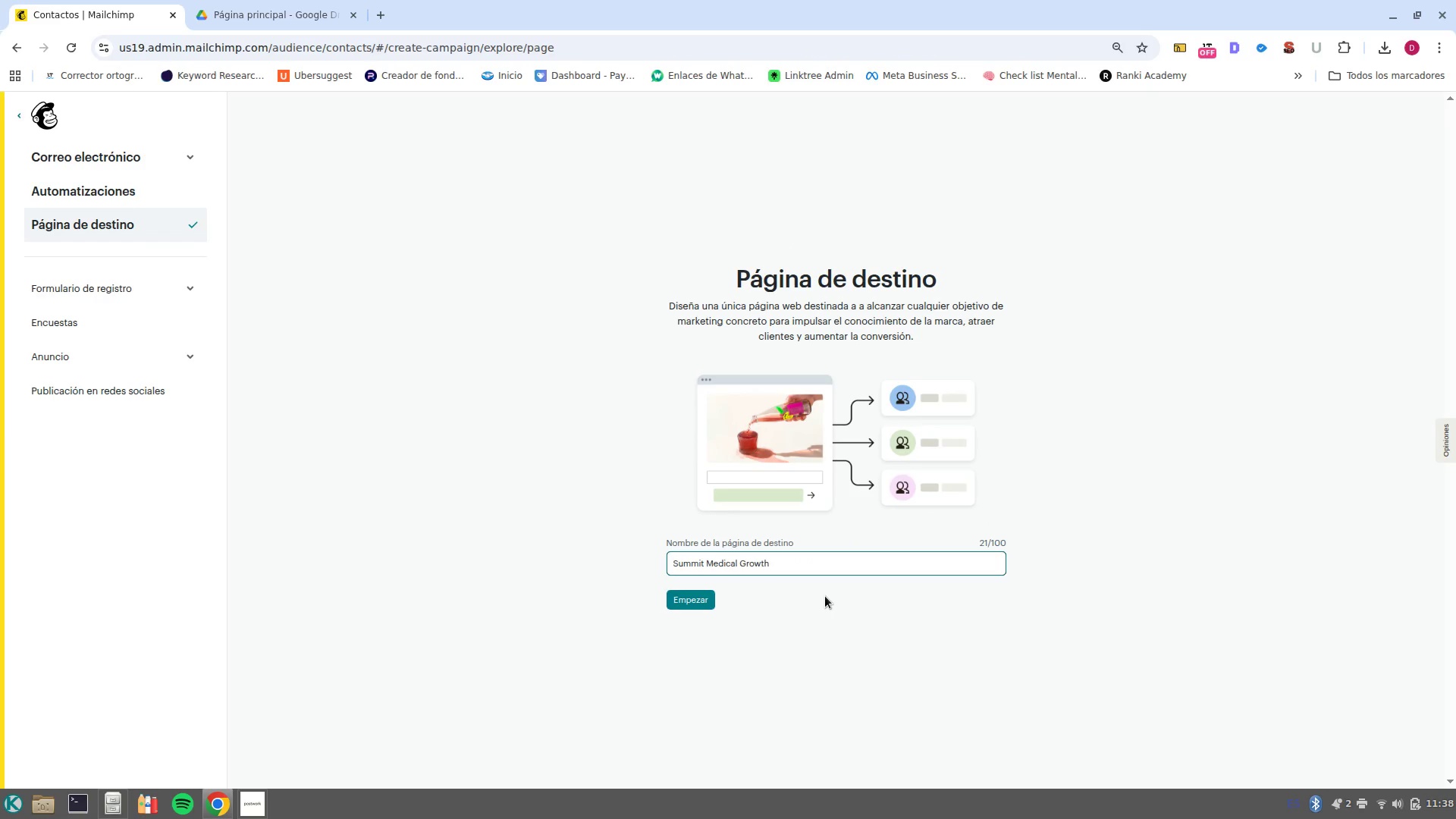 
hold_key(key=ControlLeft, duration=0.78)
 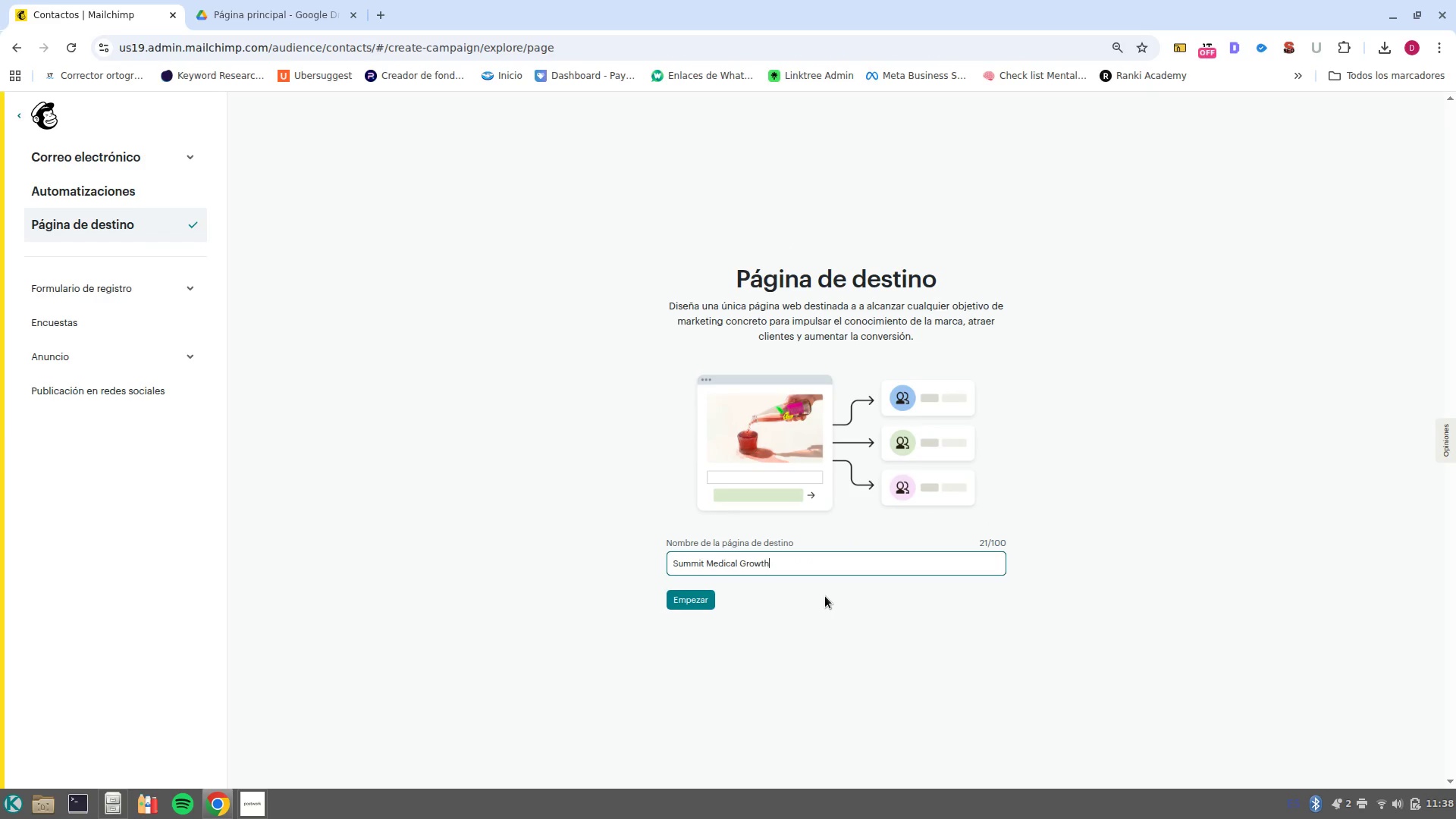 
key(Control+Backspace)
 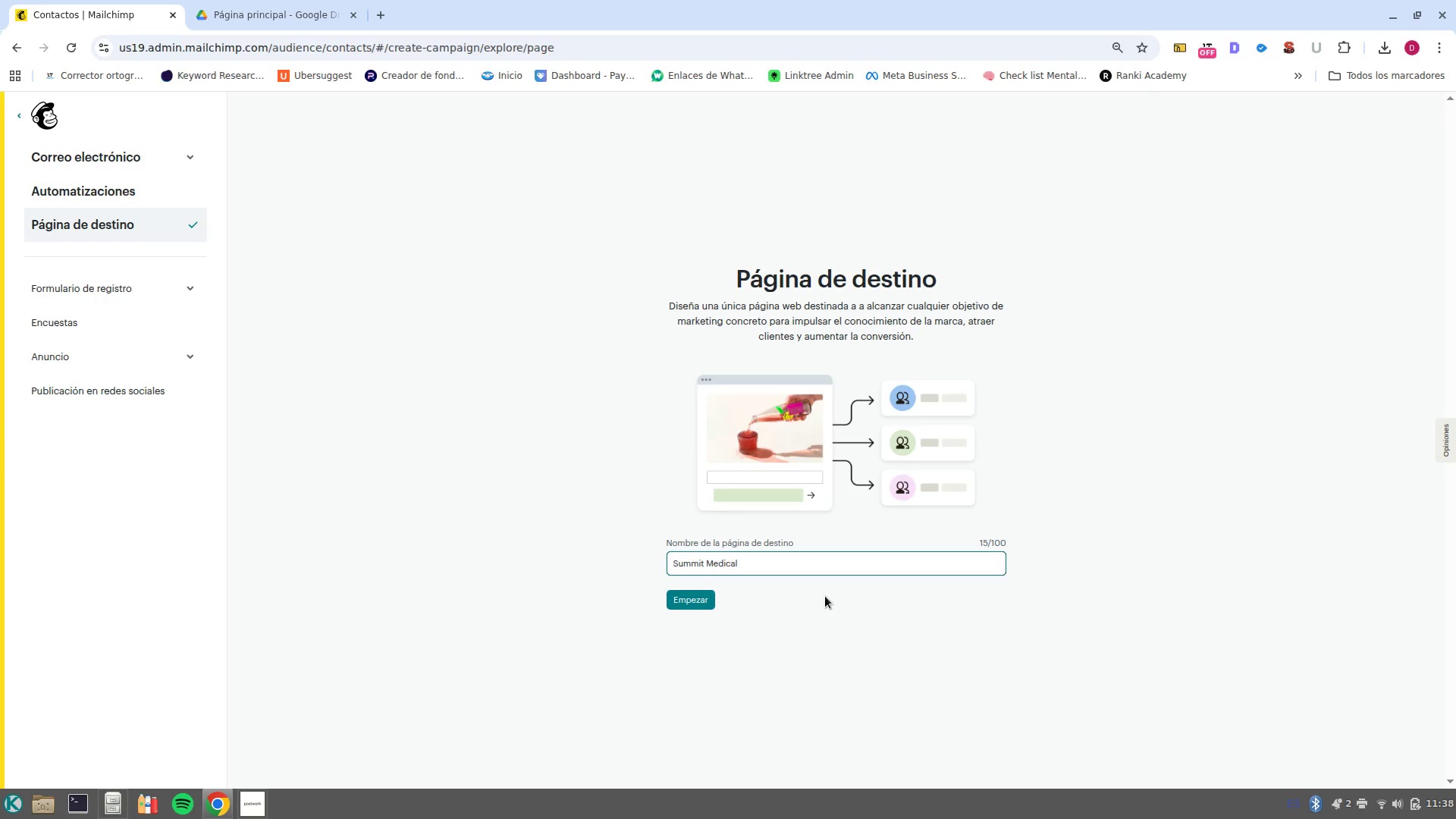 
type(Landing page)
 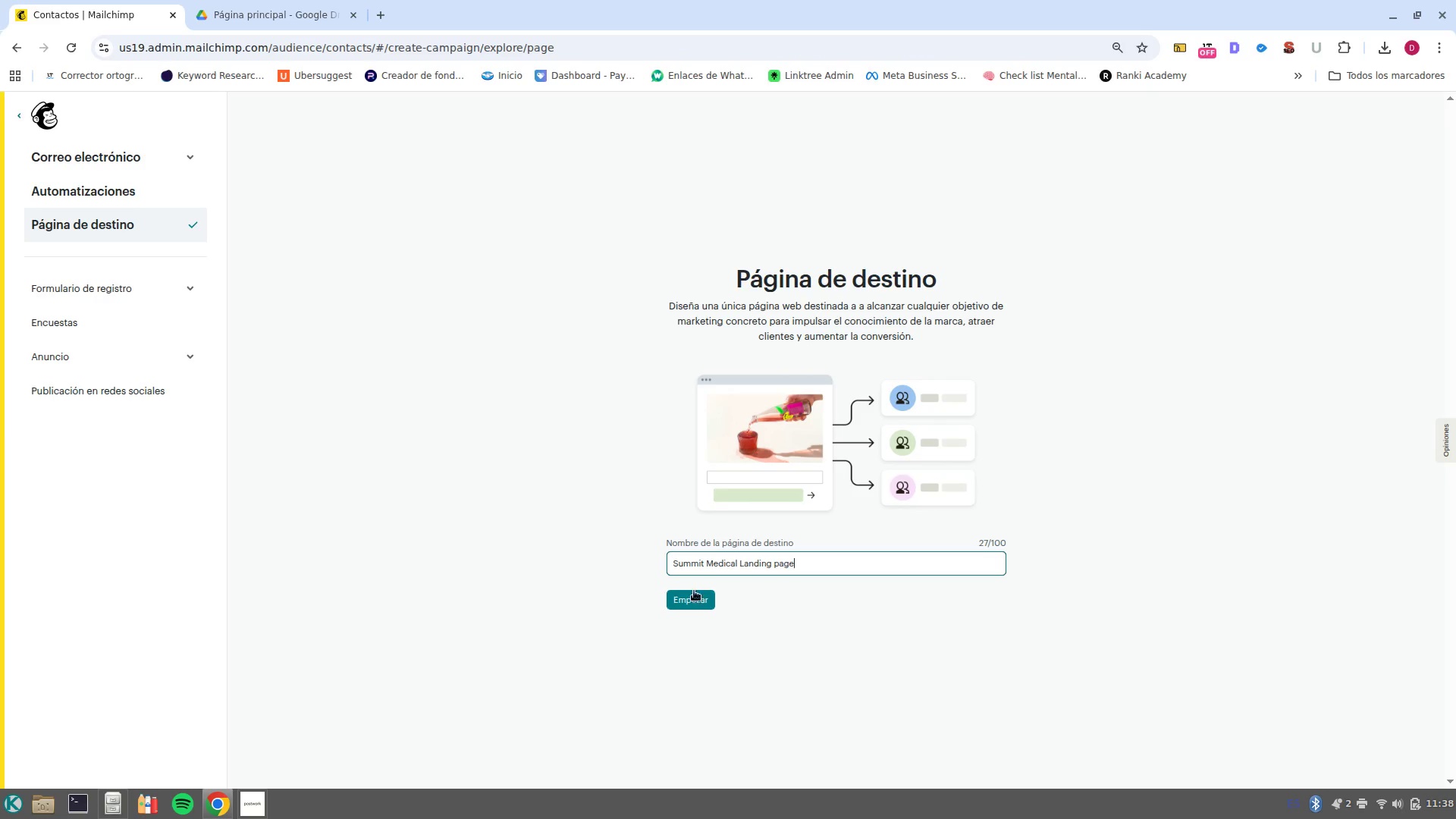 
left_click([694, 598])
 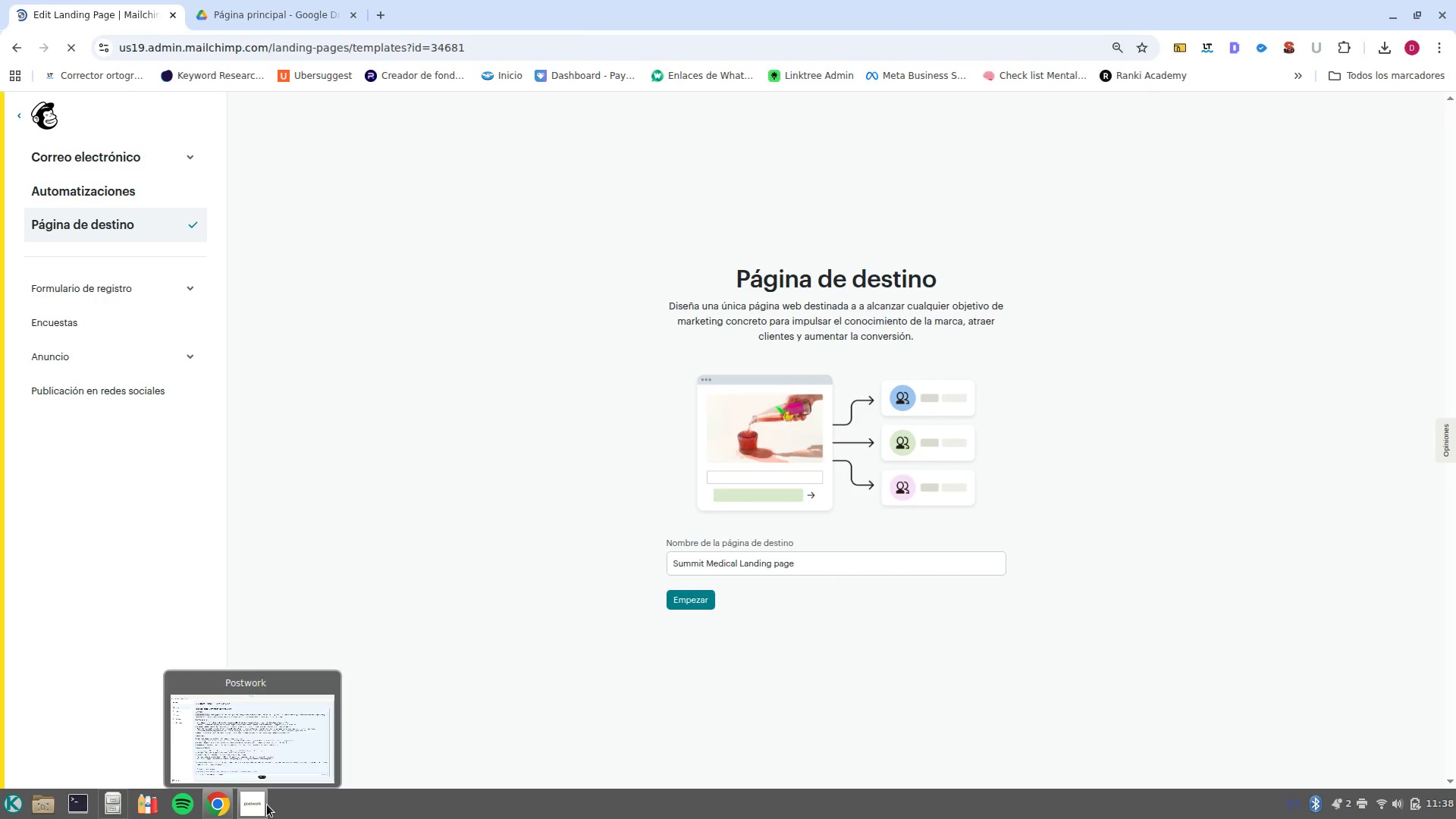 
left_click([264, 736])